 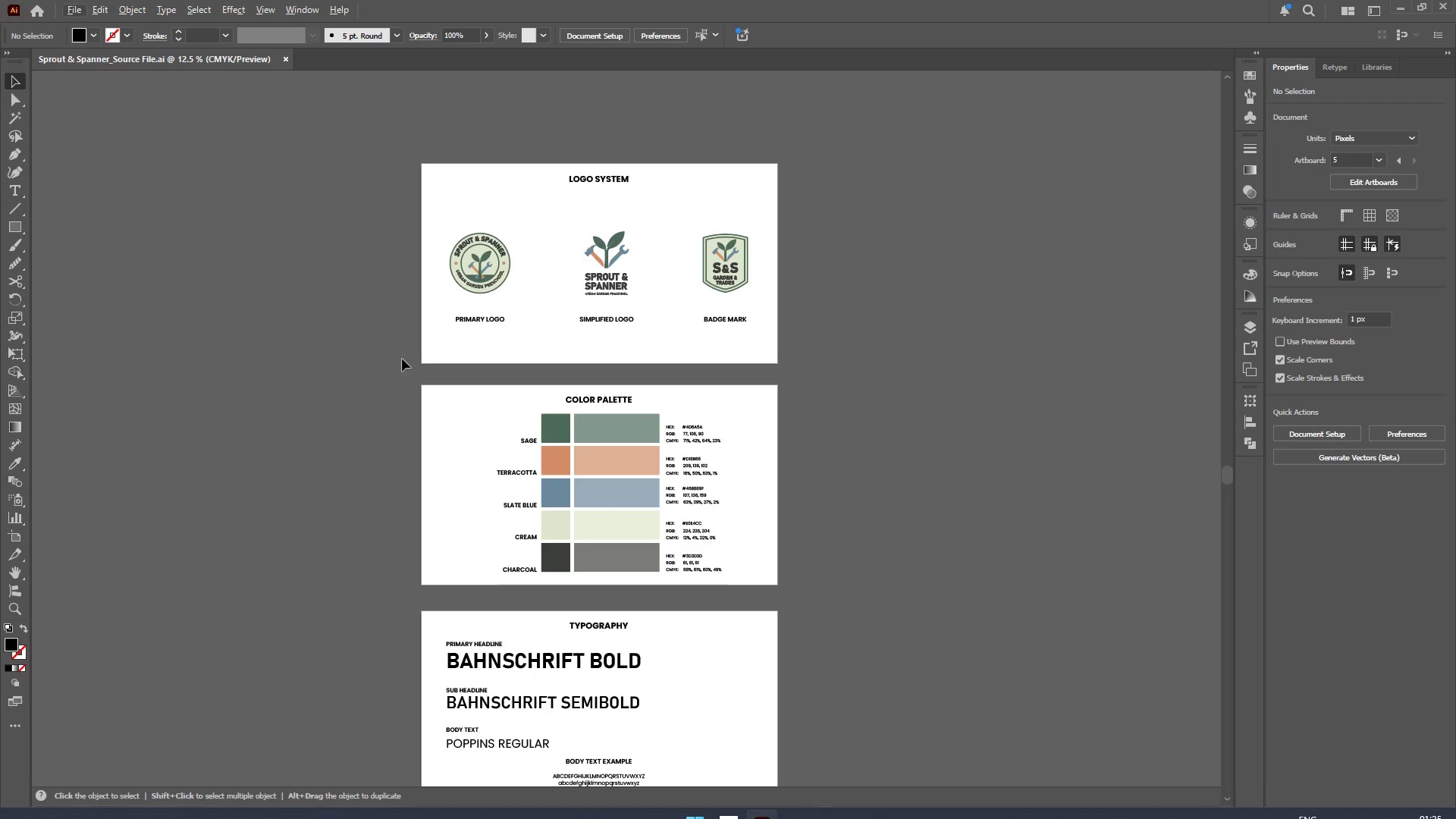 
left_click([73, 7])
 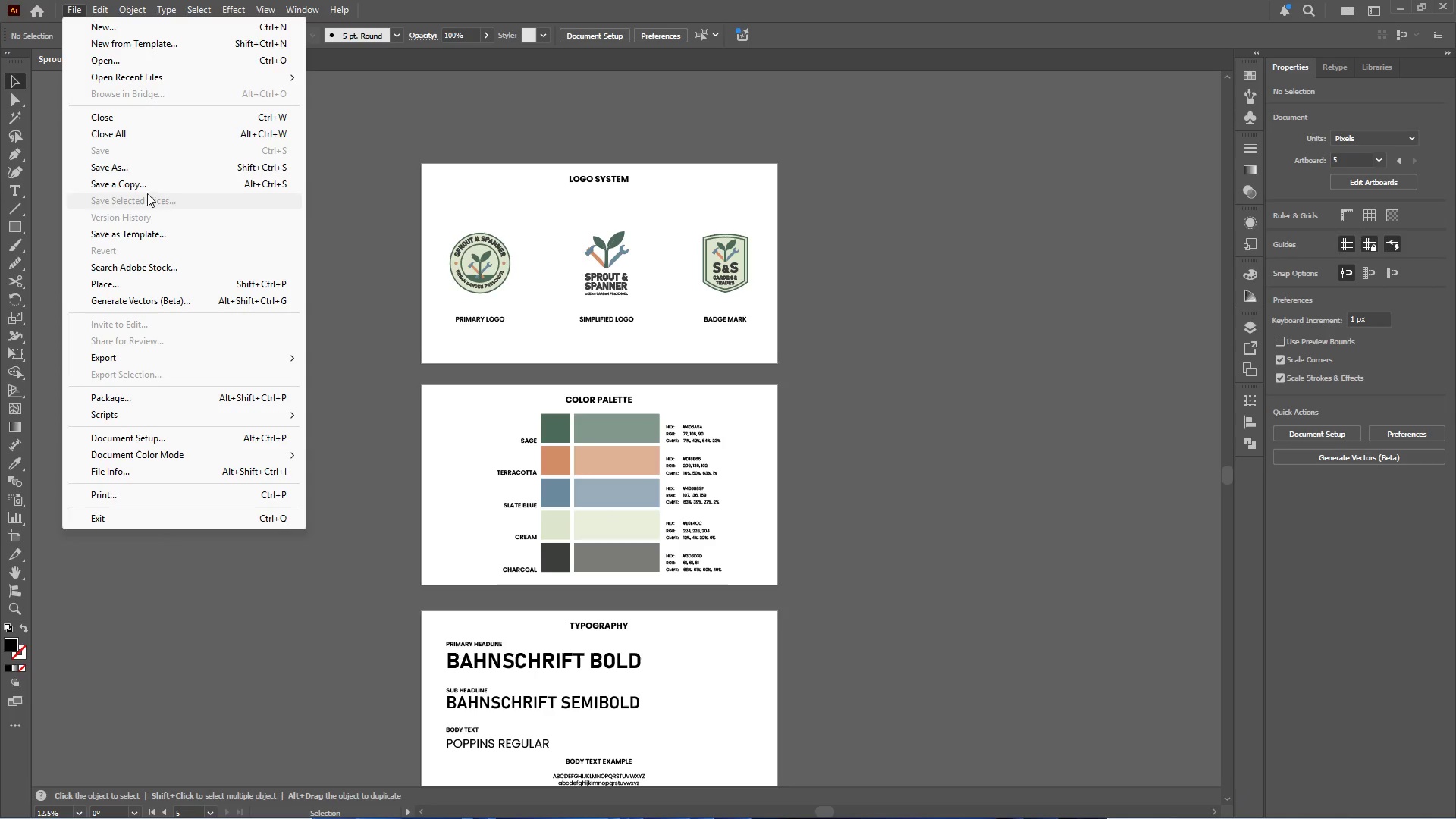 
left_click([152, 168])
 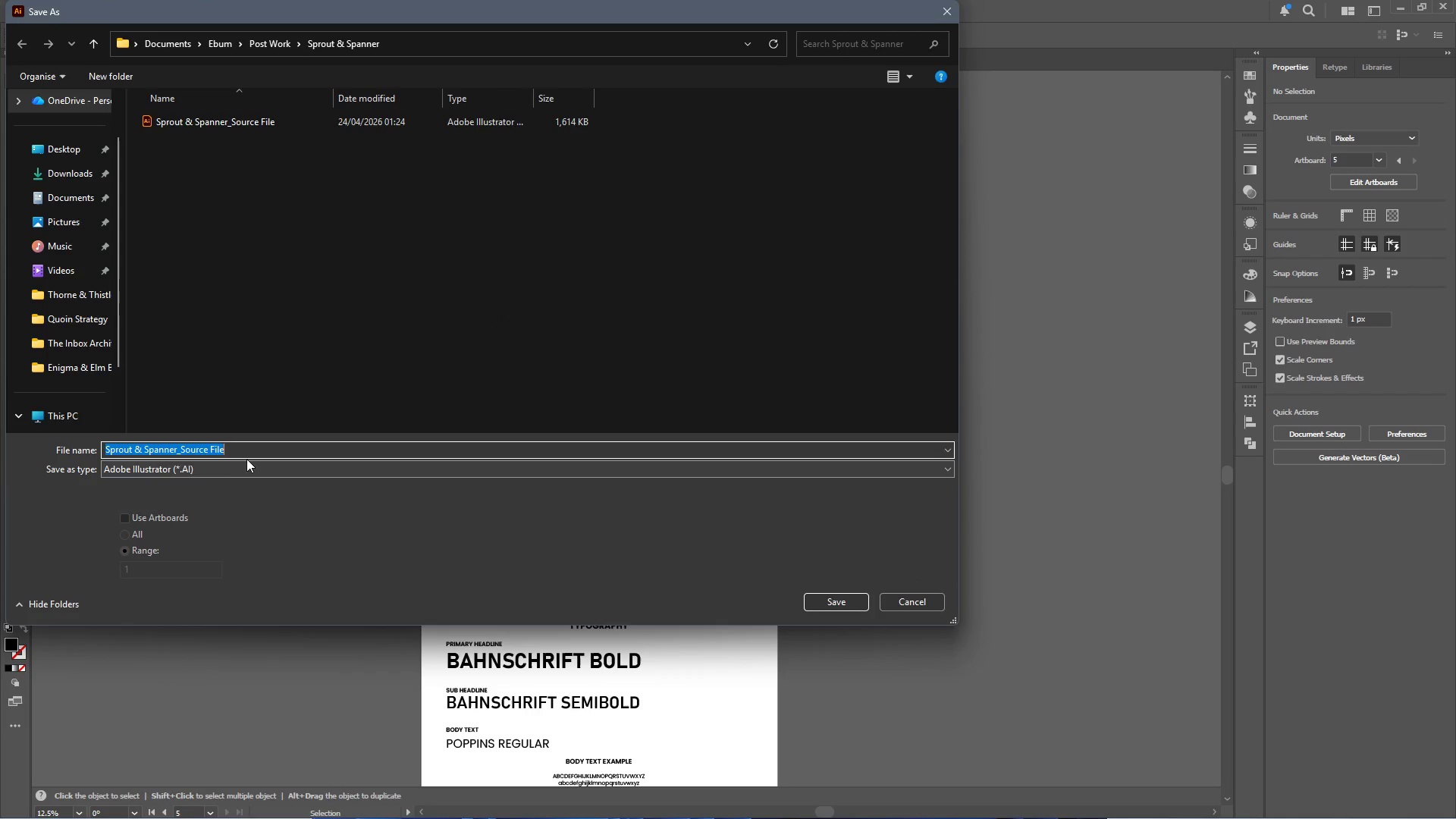 
left_click([218, 462])
 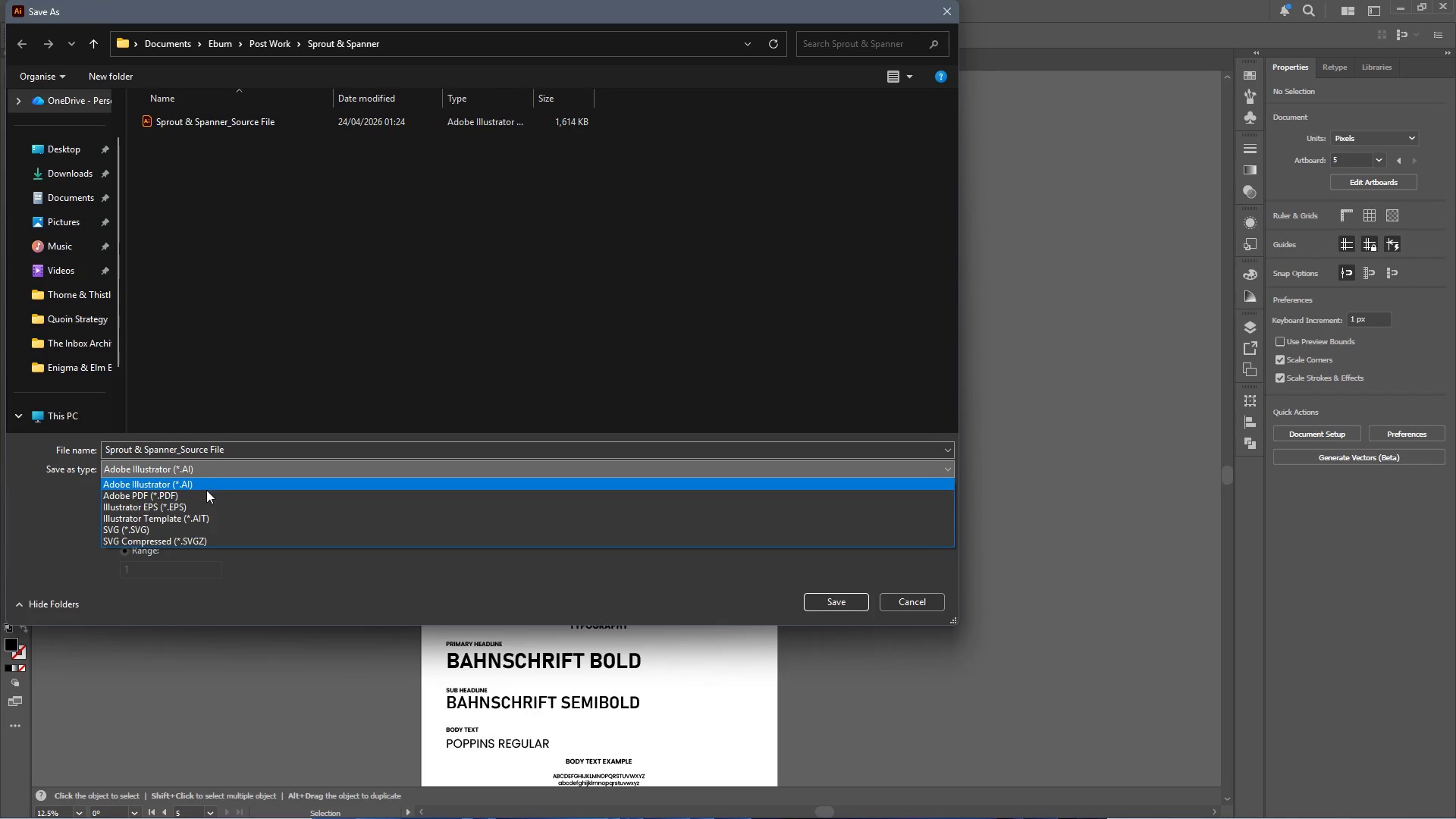 
left_click([206, 494])
 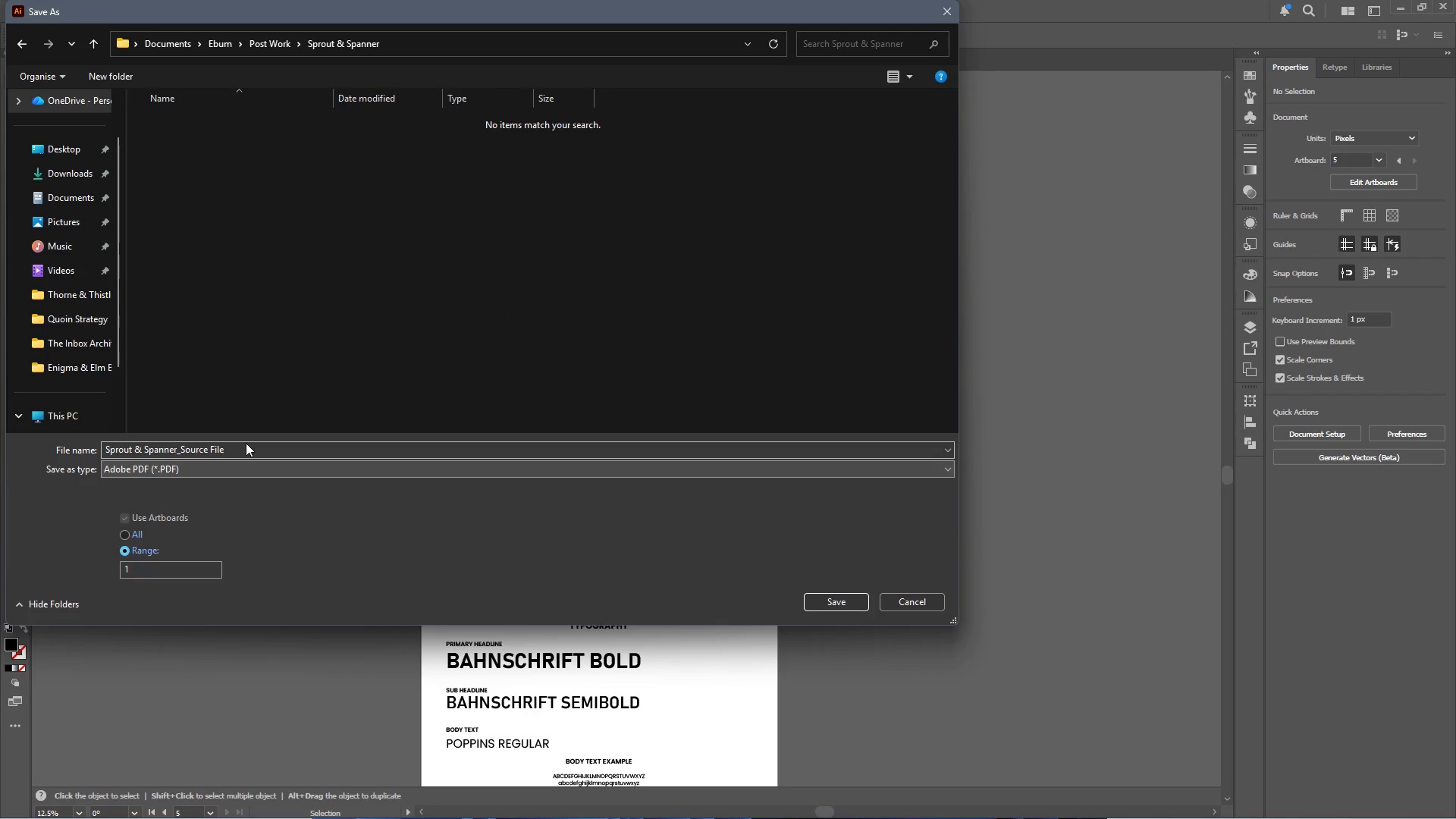 
left_click([246, 443])
 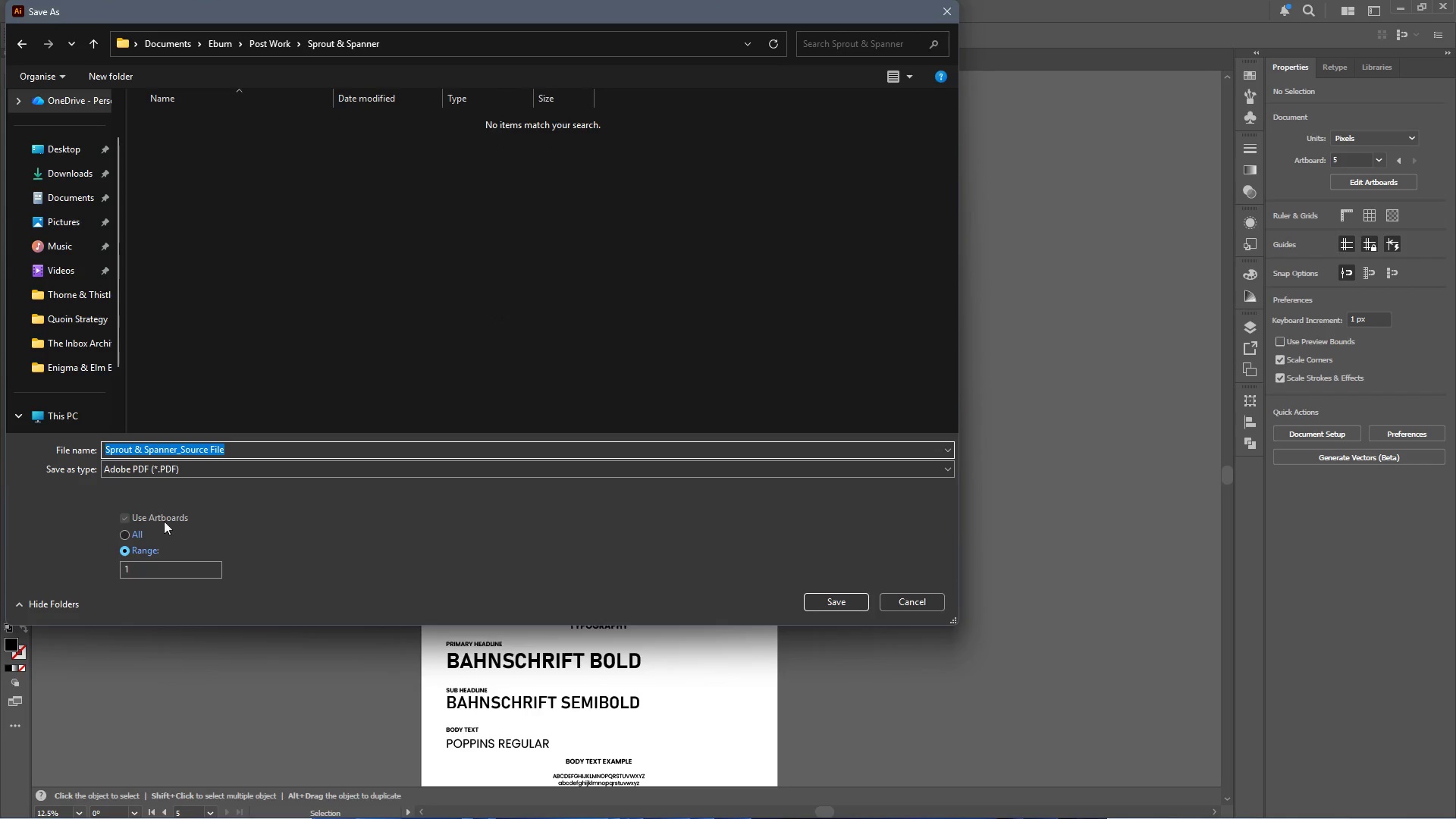 
left_click([130, 532])
 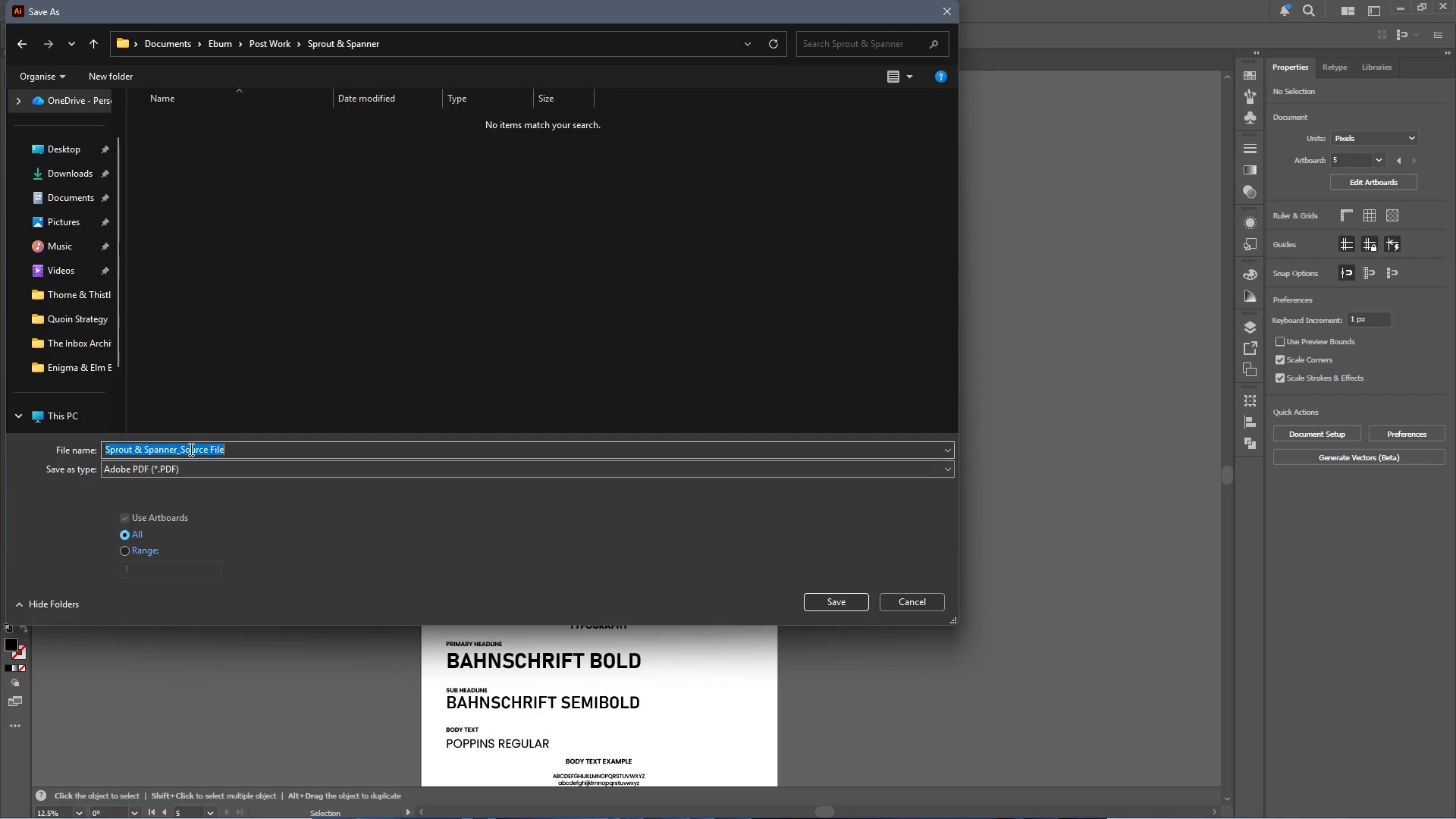 
double_click([186, 450])
 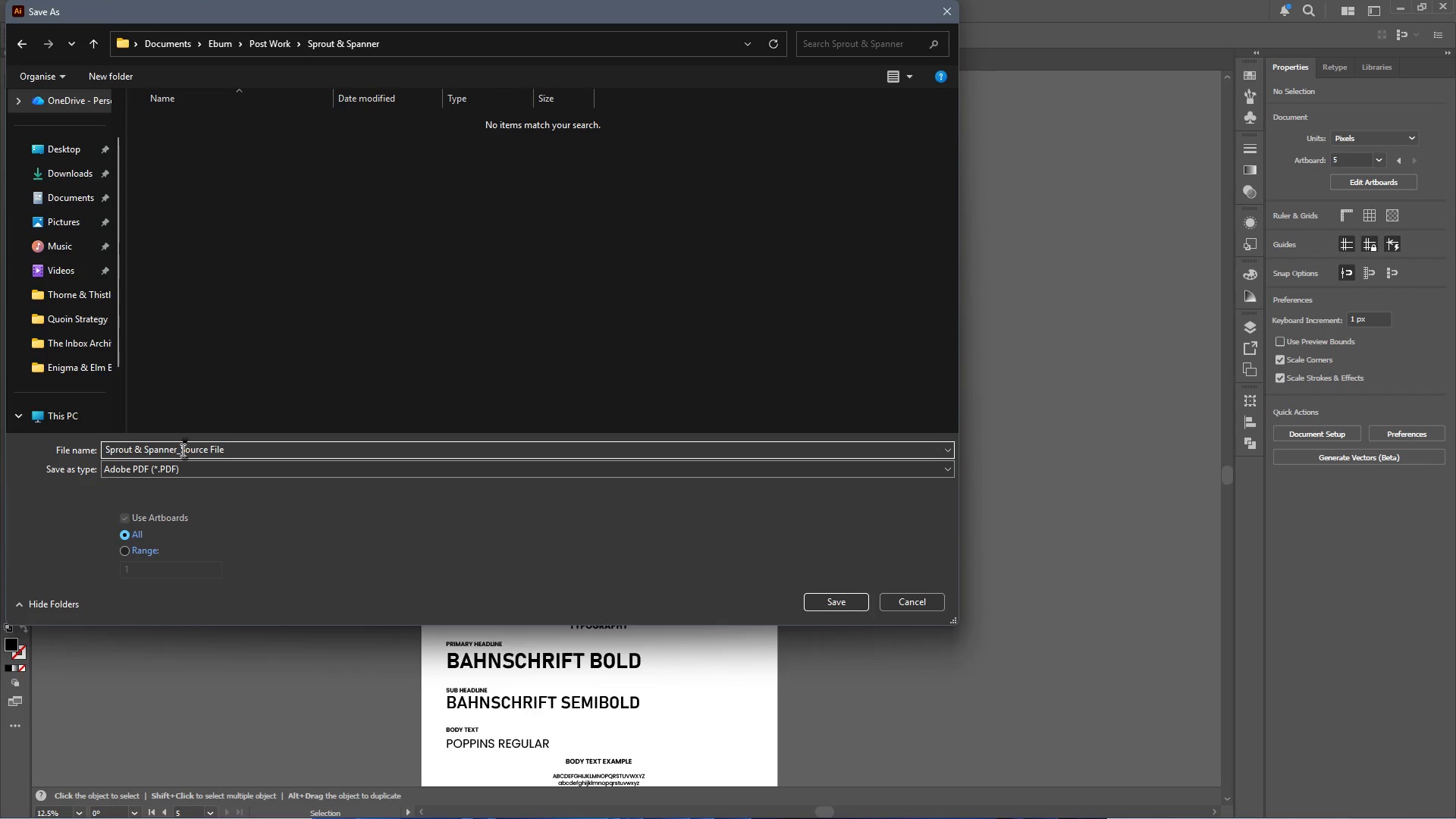 
left_click_drag(start_coordinate=[181, 449], to_coordinate=[276, 453])
 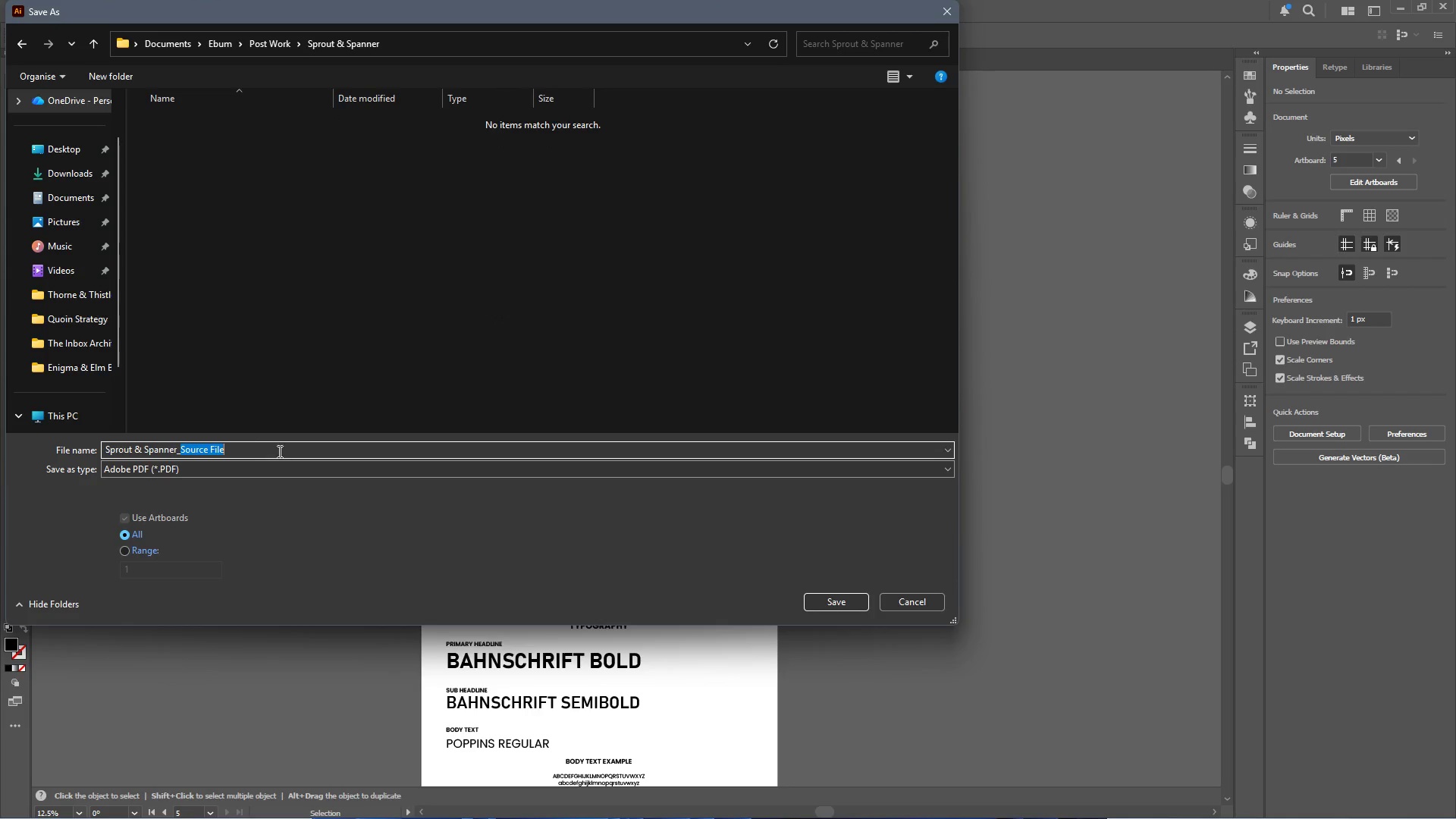 
type(High Res PDF)
 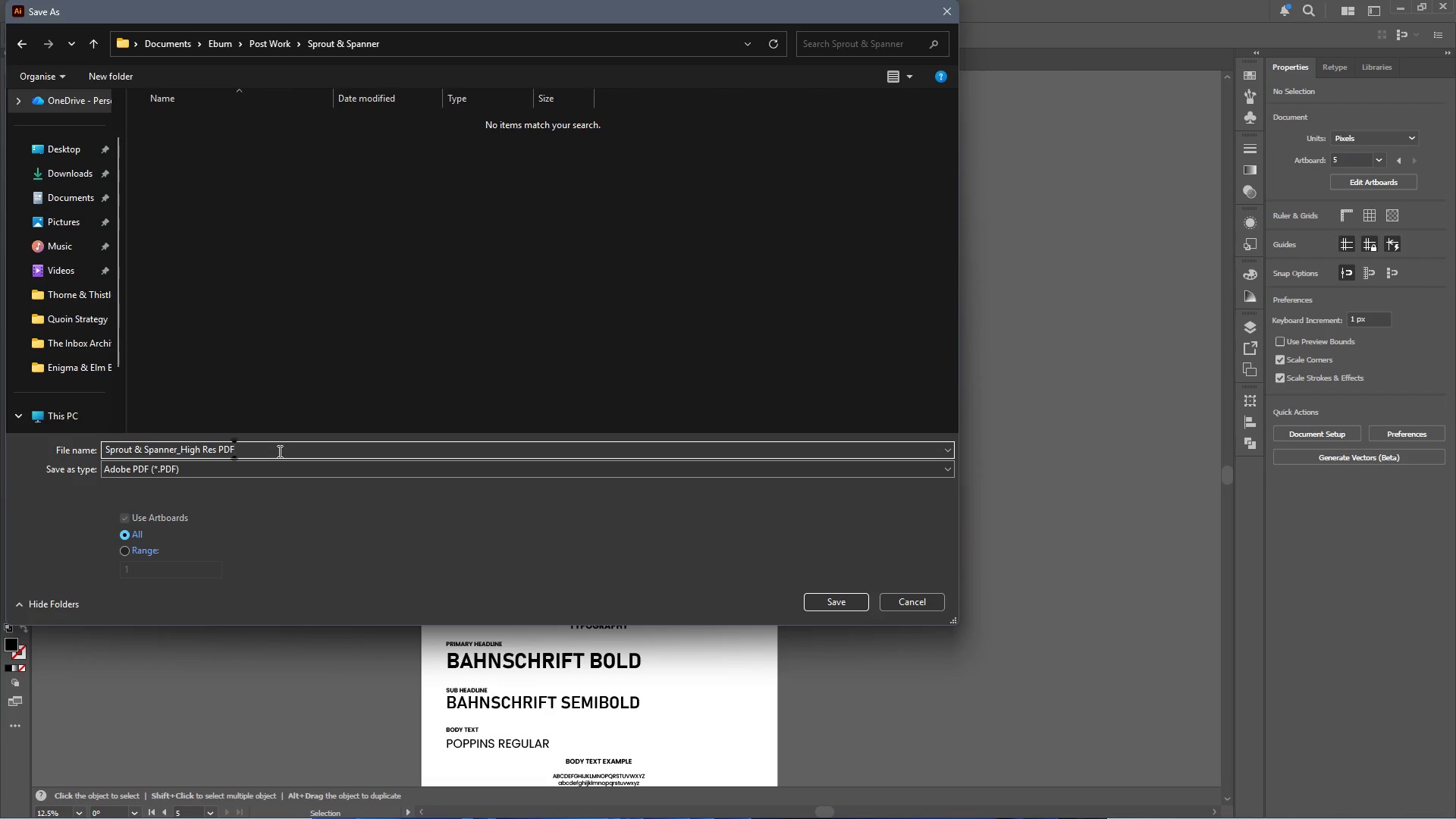 
left_click([834, 598])
 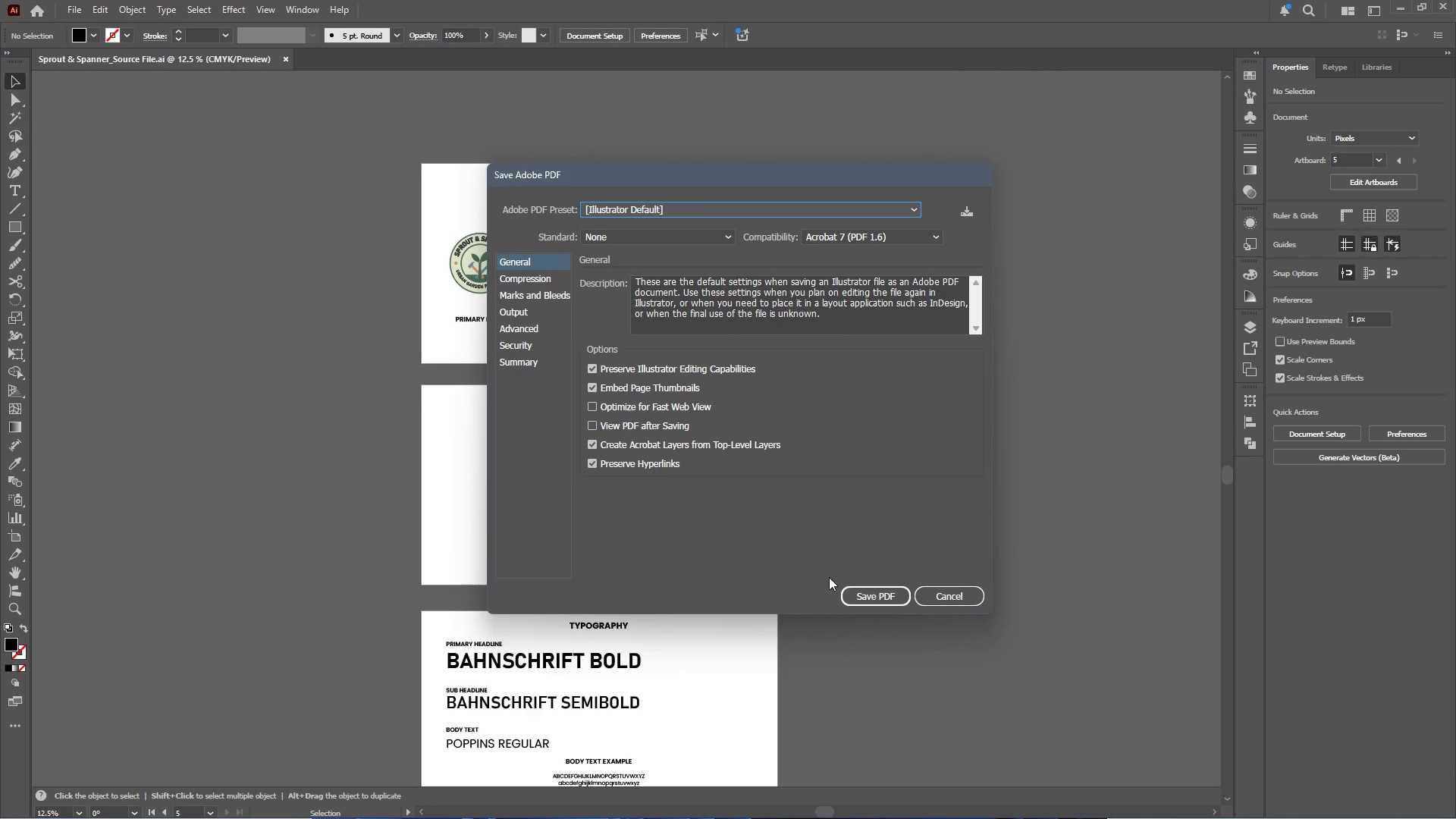 
left_click([880, 597])
 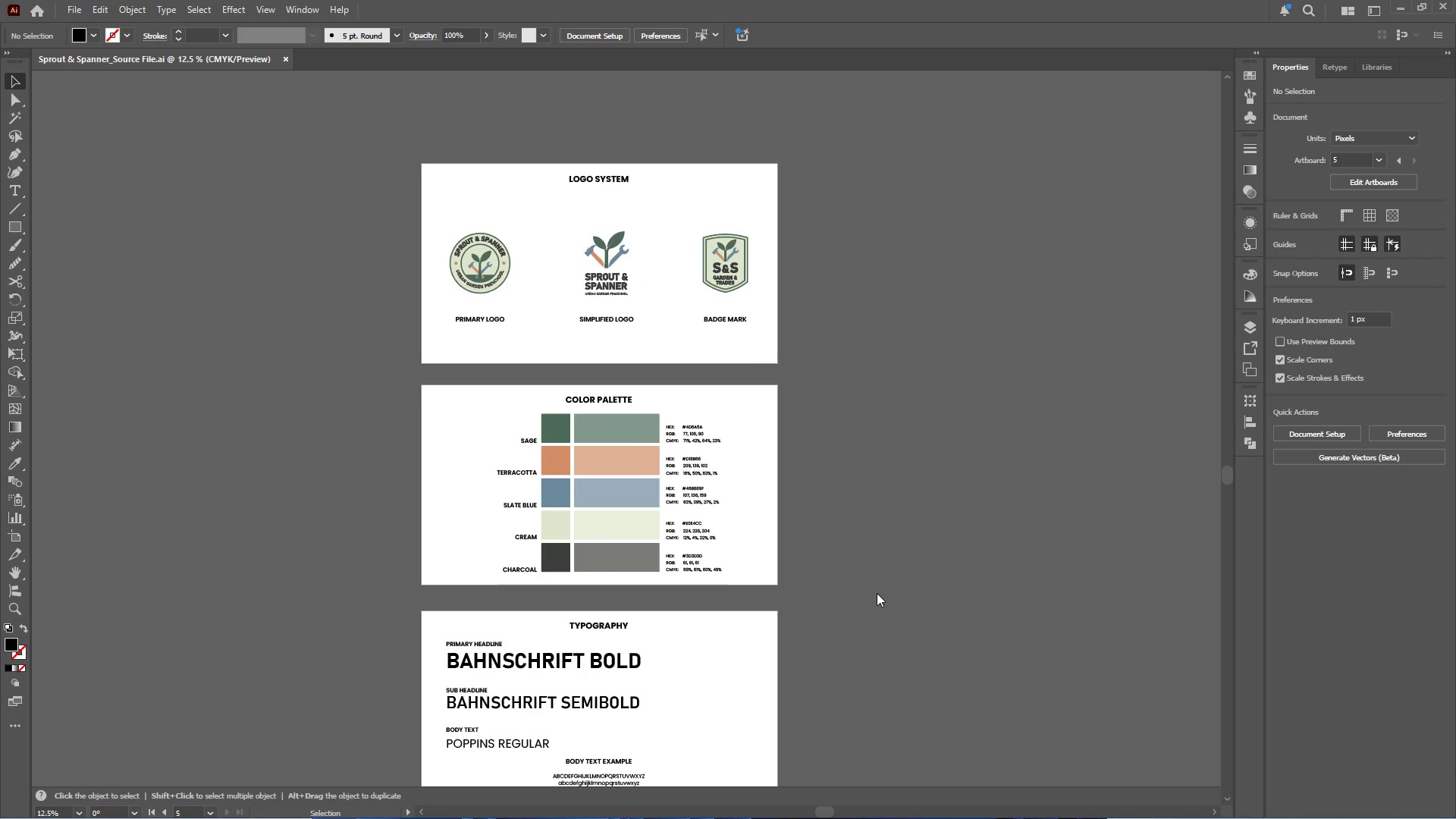 
hold_key(key=AltLeft, duration=0.61)
 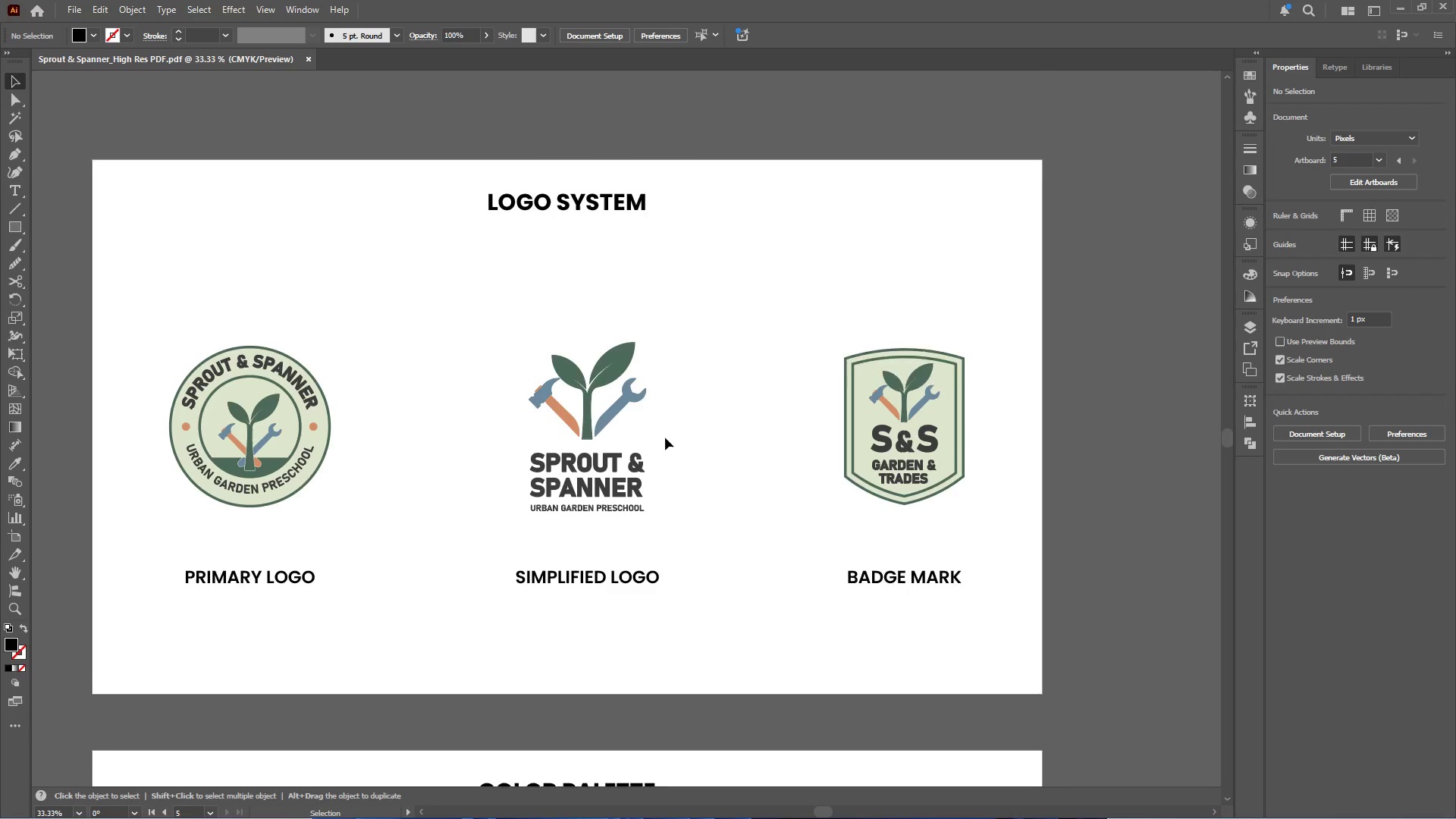 
scroll: coordinate [665, 438], scroll_direction: up, amount: 12.0
 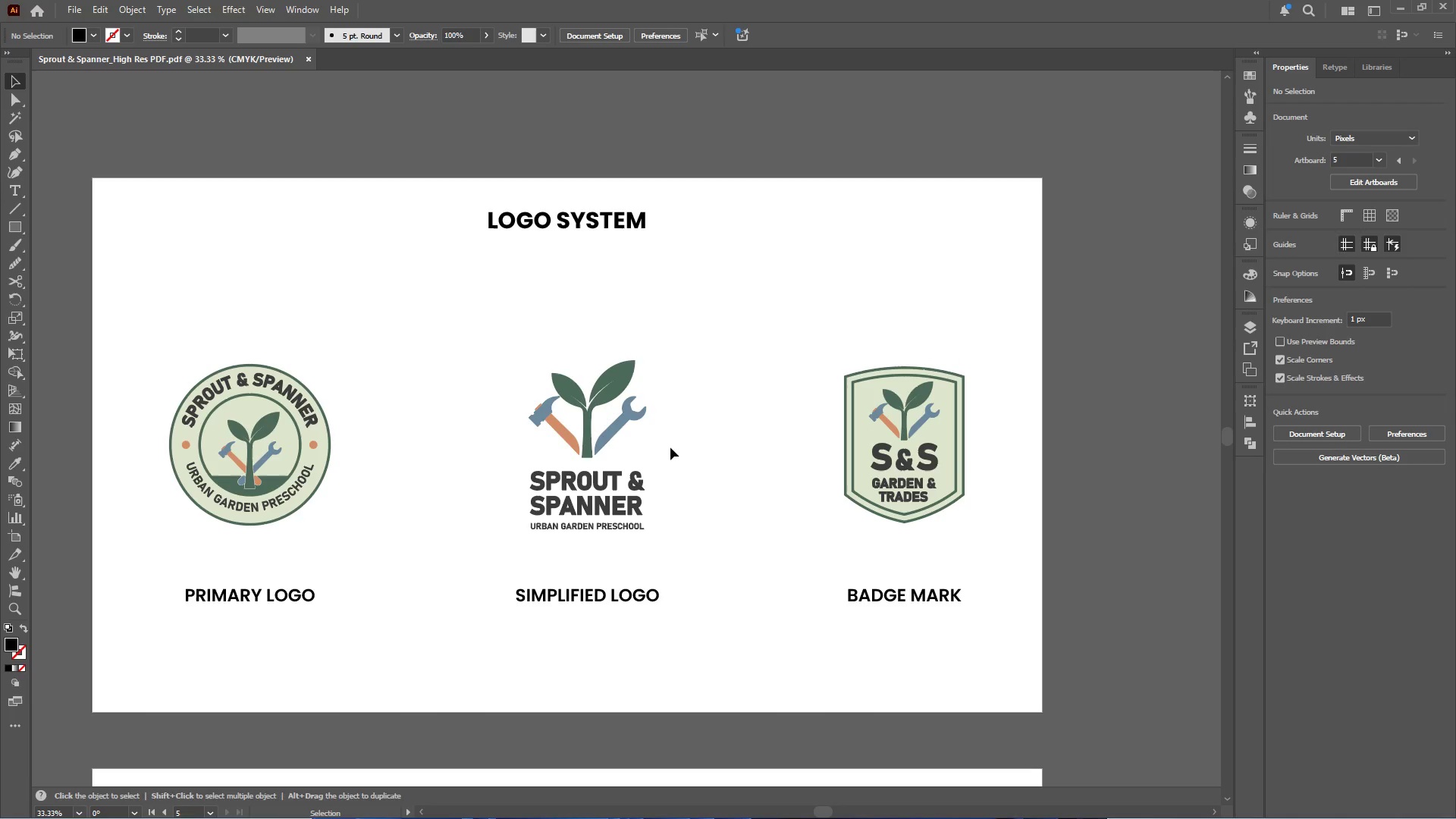 
hold_key(key=Space, duration=1.03)
 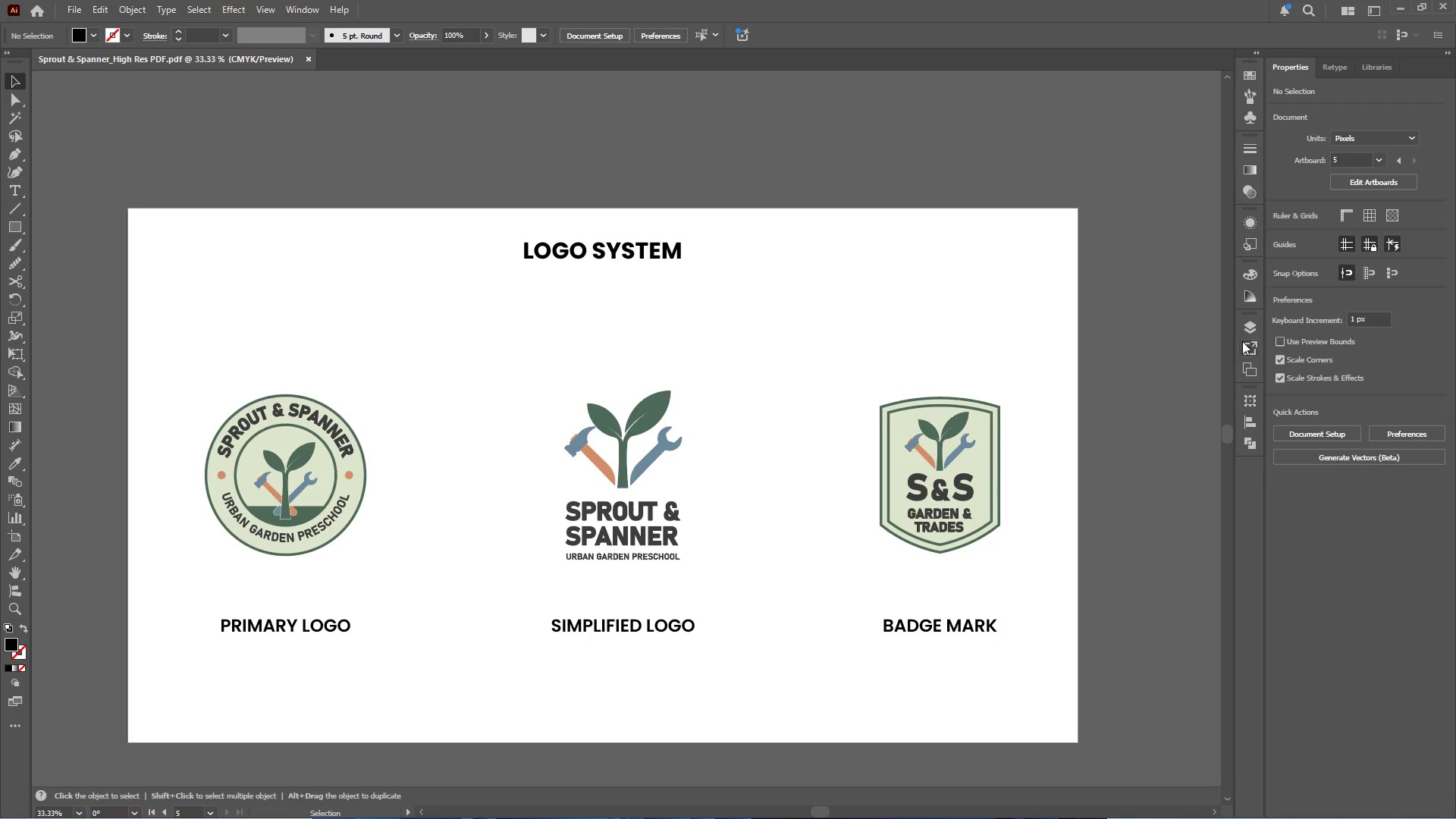 
left_click_drag(start_coordinate=[676, 453], to_coordinate=[712, 484])
 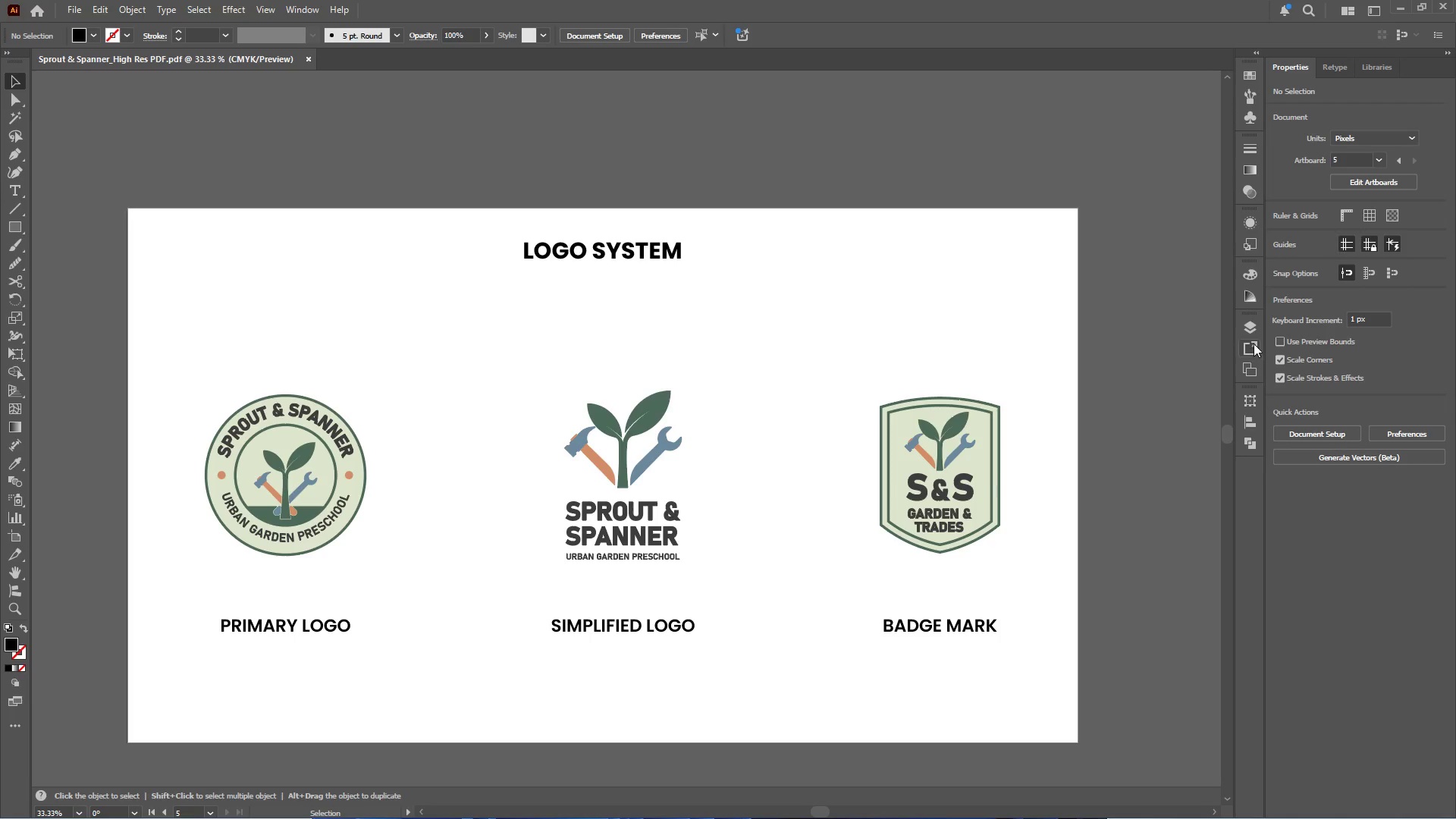 
left_click([1252, 330])
 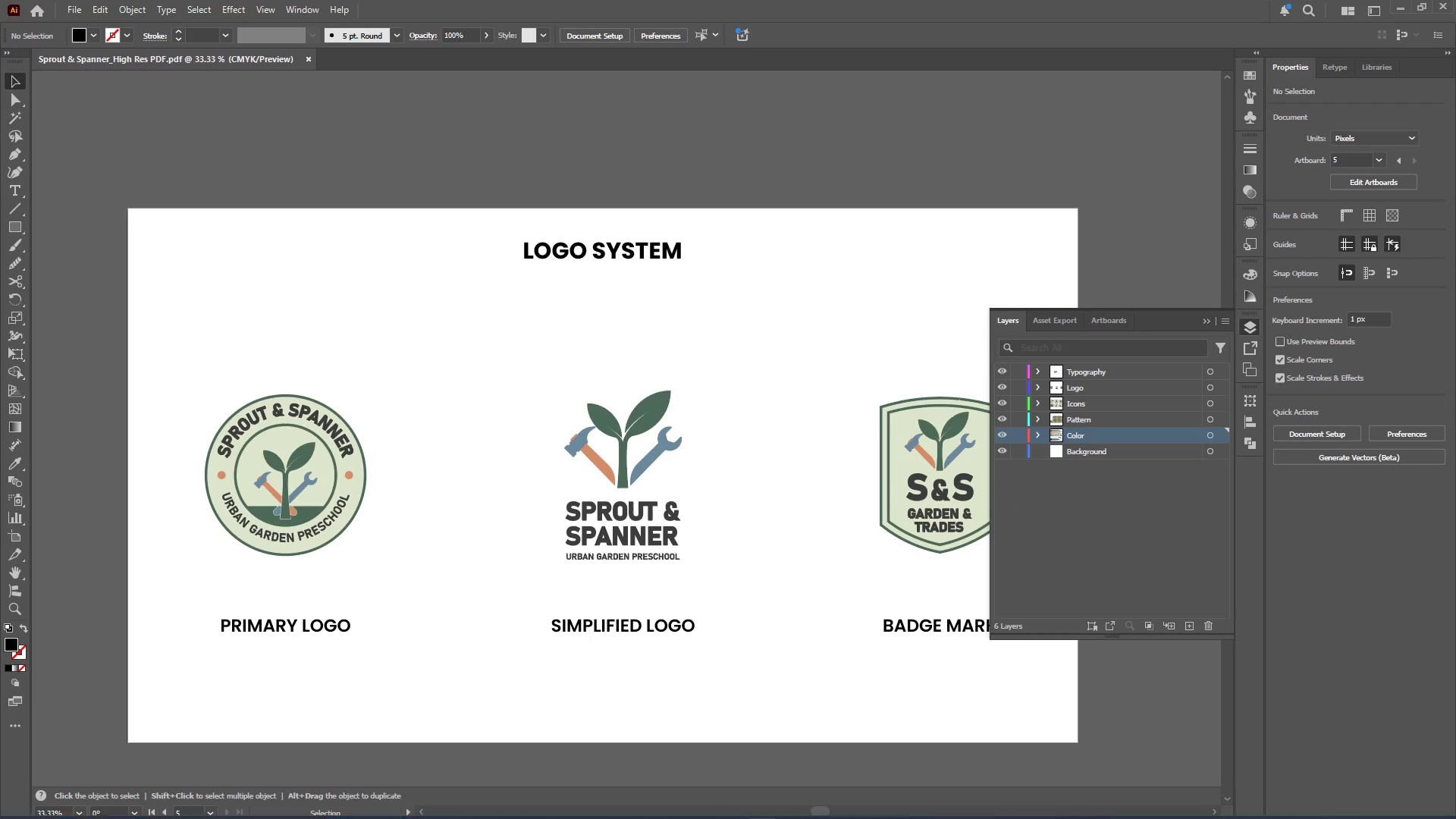 
left_click([723, 806])